 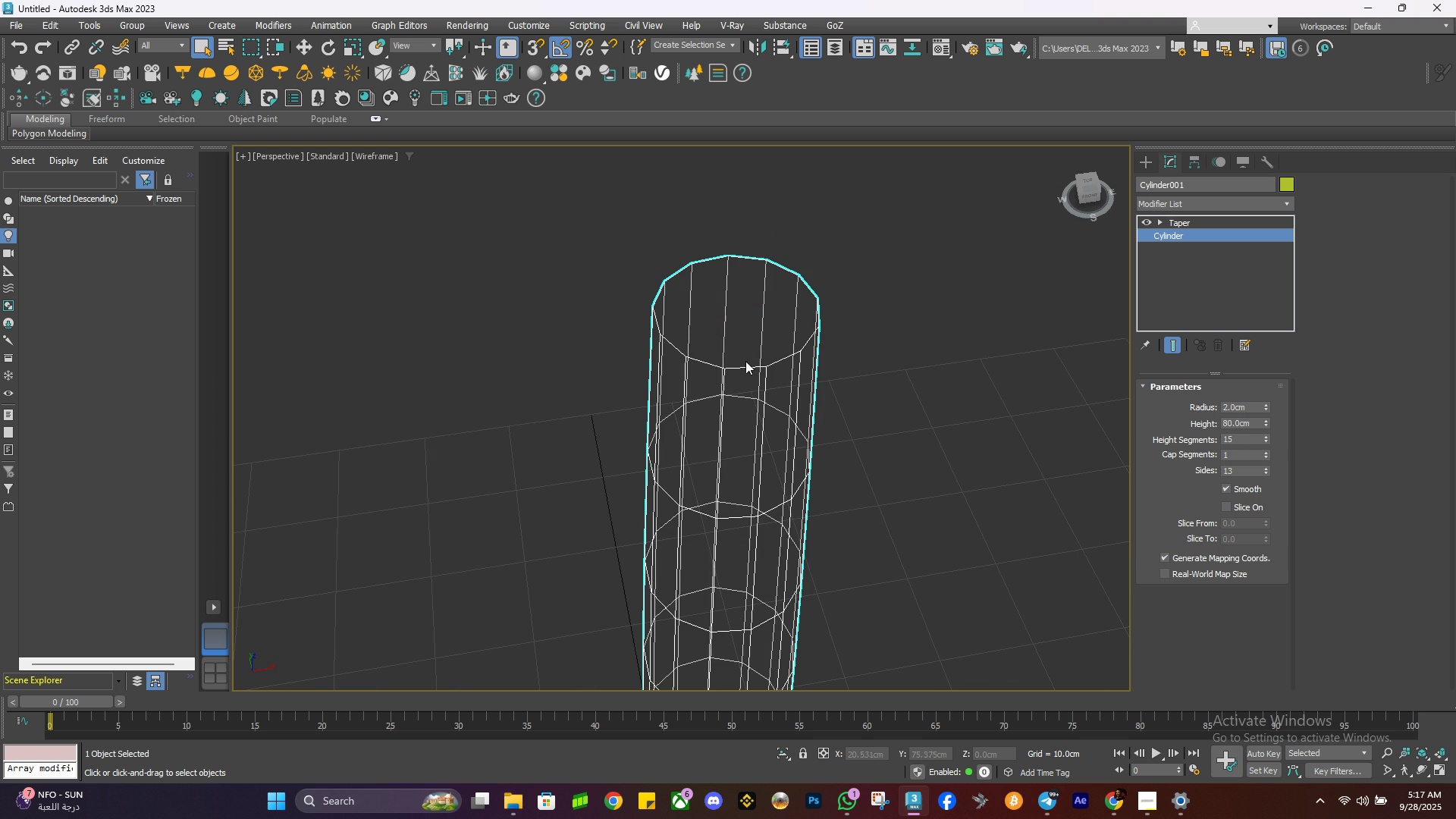 
left_click([1201, 223])
 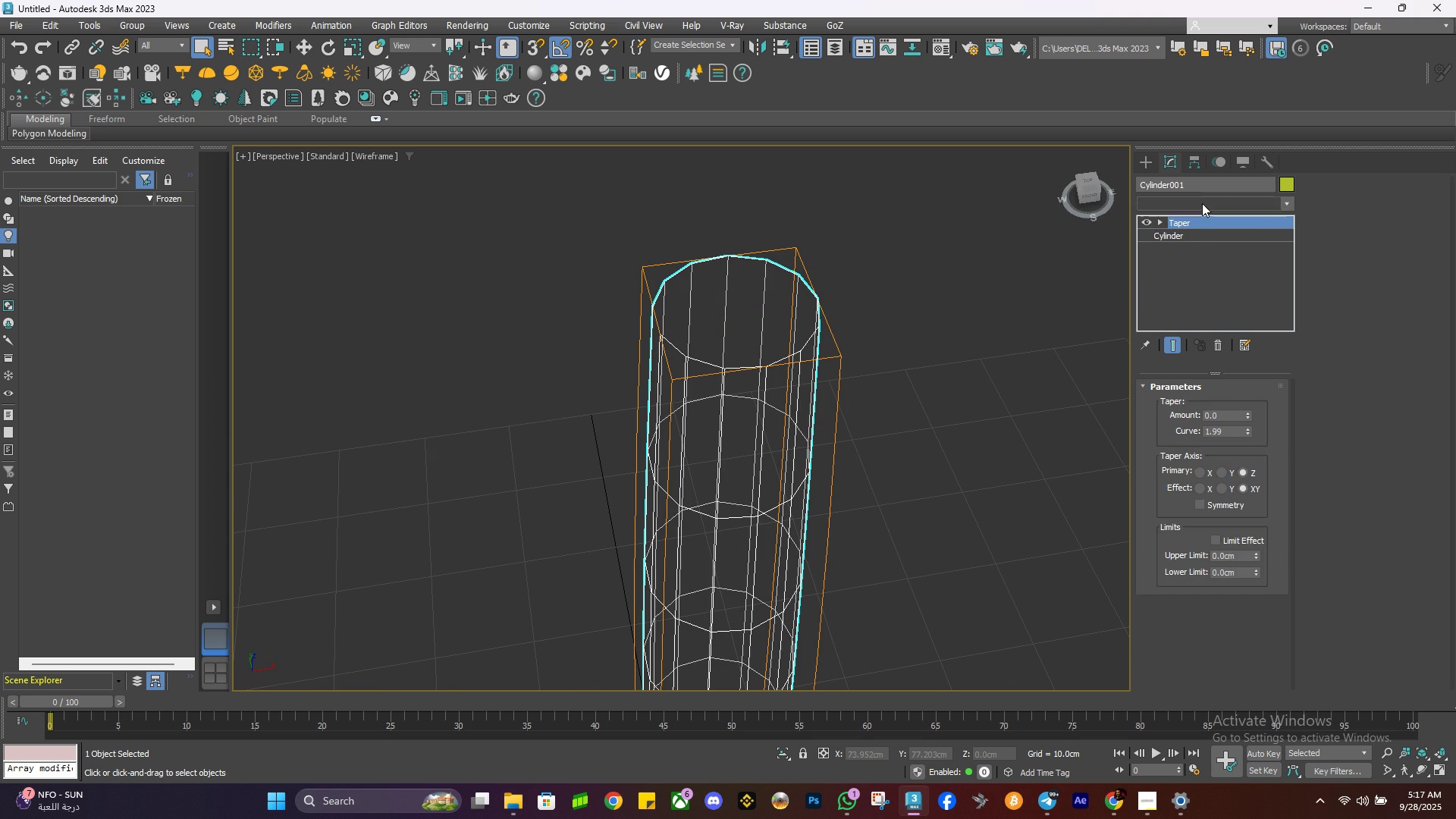 
left_click([1202, 203])
 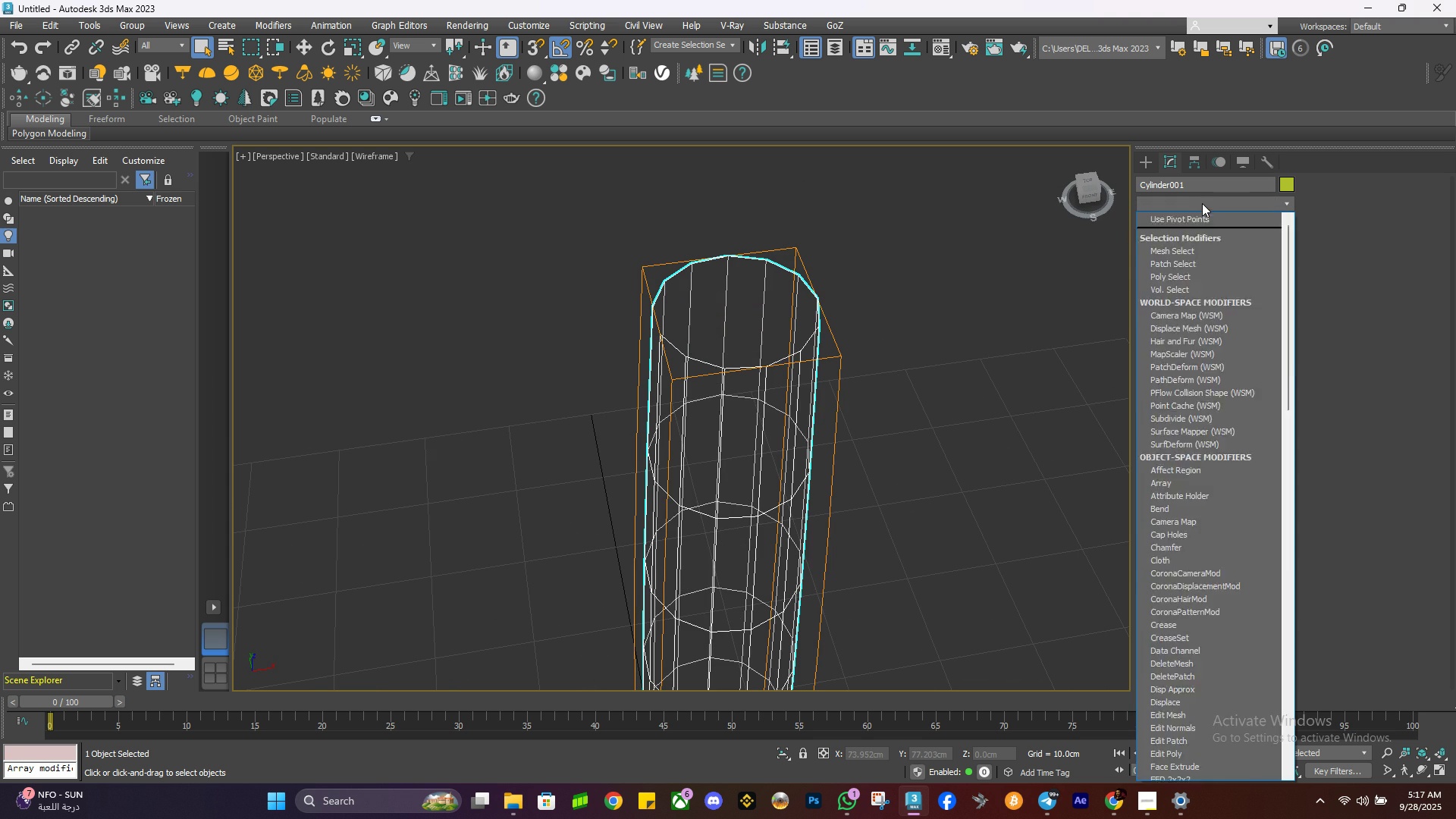 
key(E)
 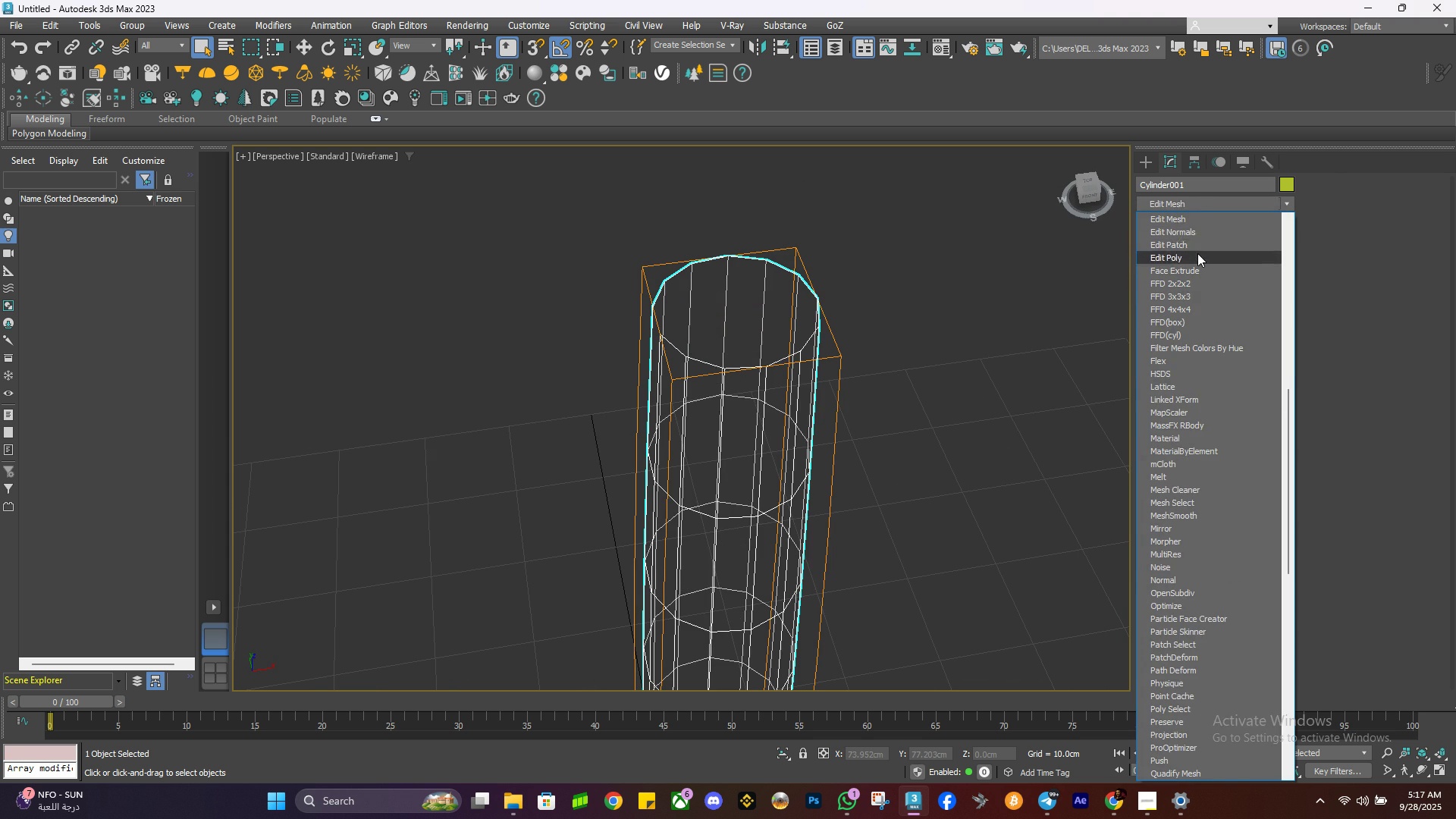 
left_click([1197, 253])
 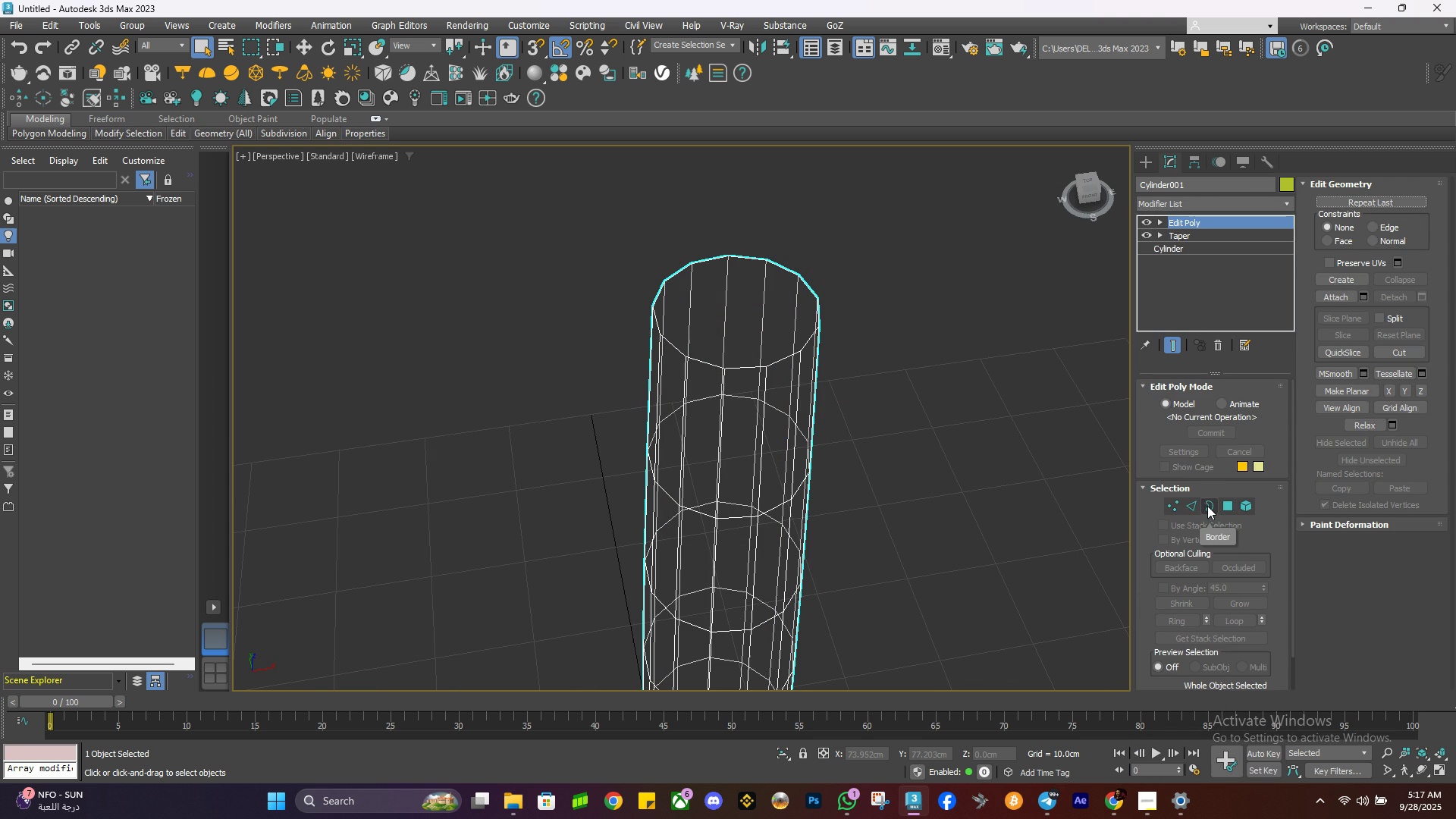 
left_click([1192, 507])
 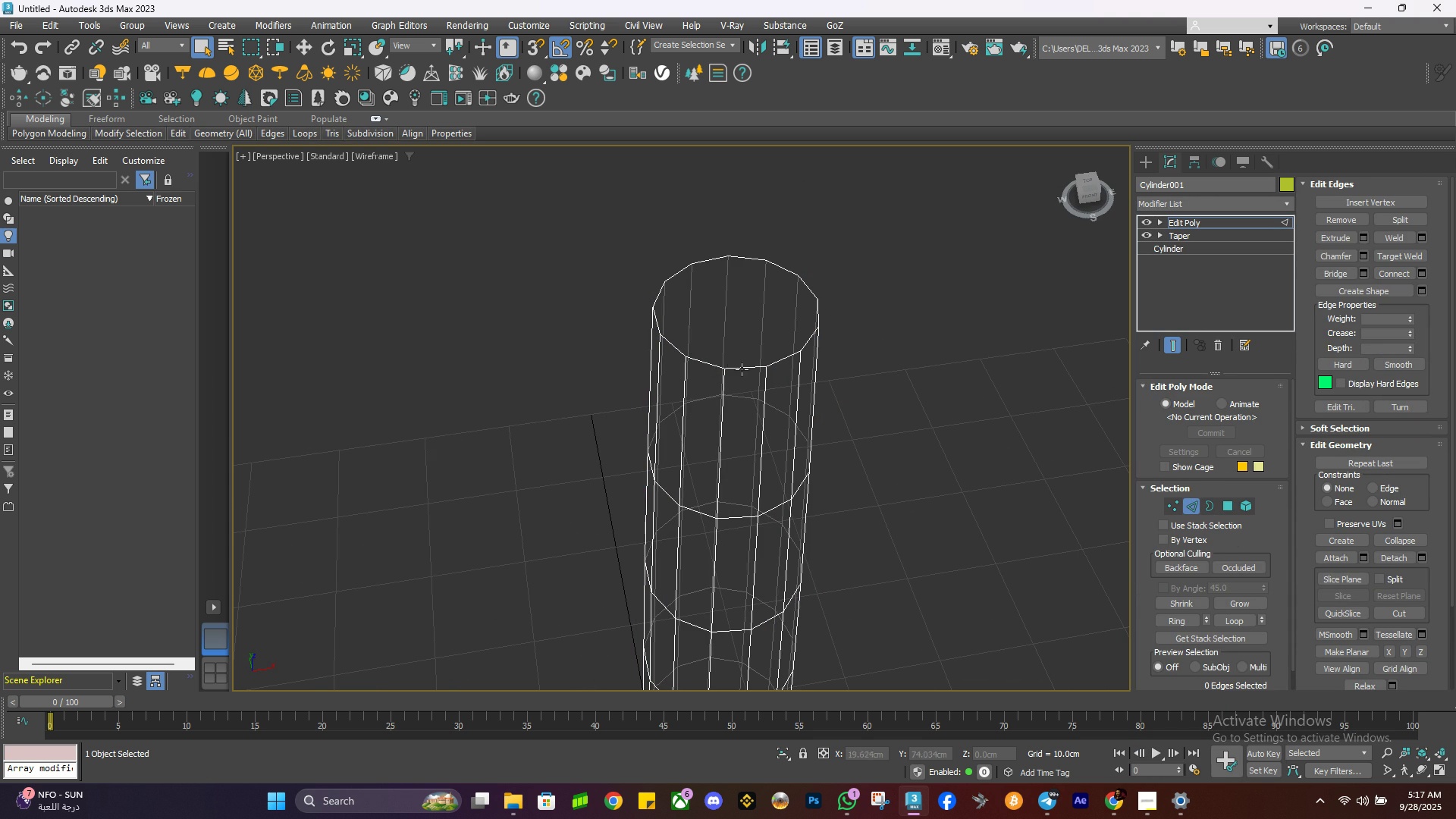 
left_click([743, 369])